 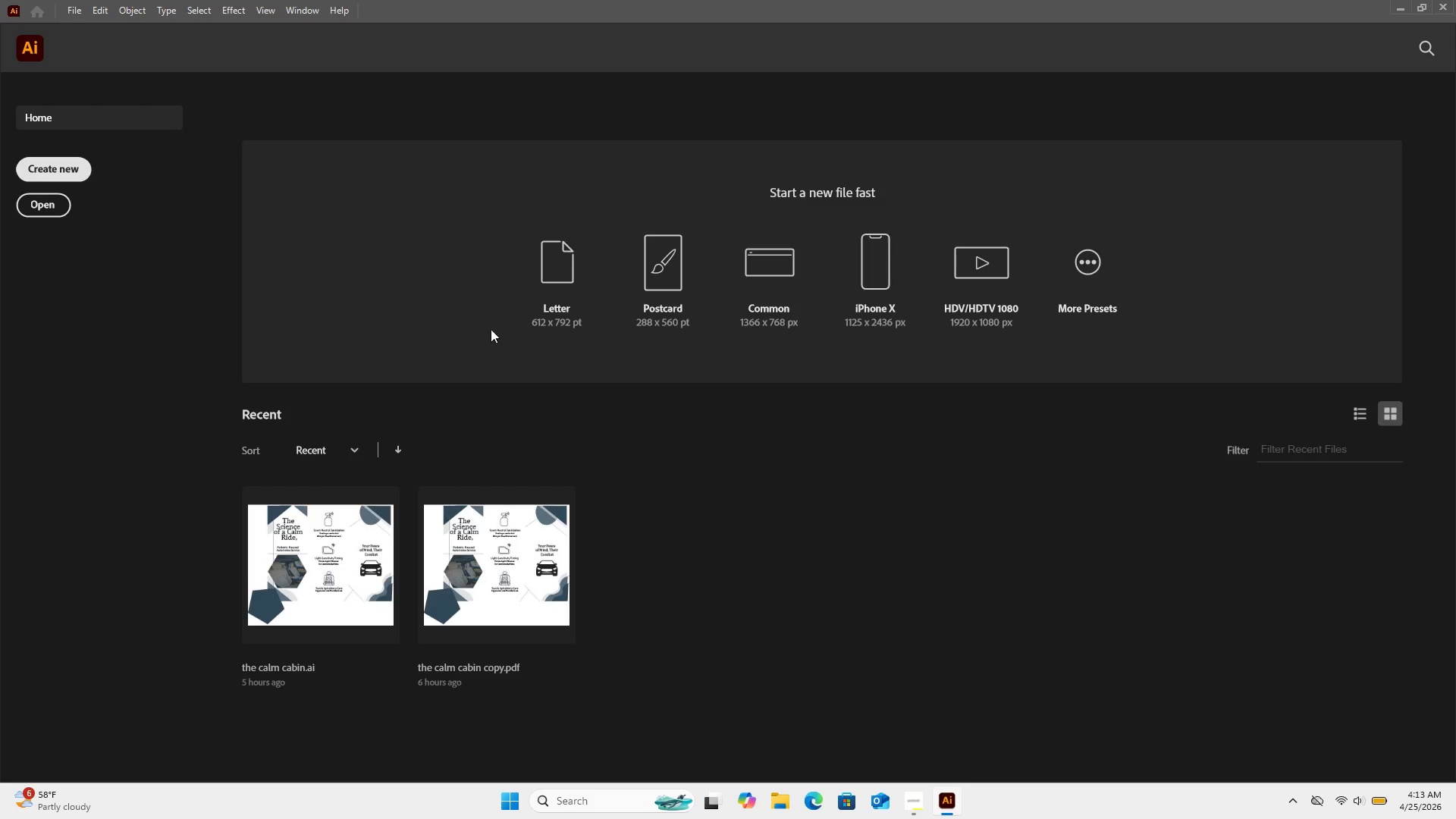 
left_click([933, 267])
 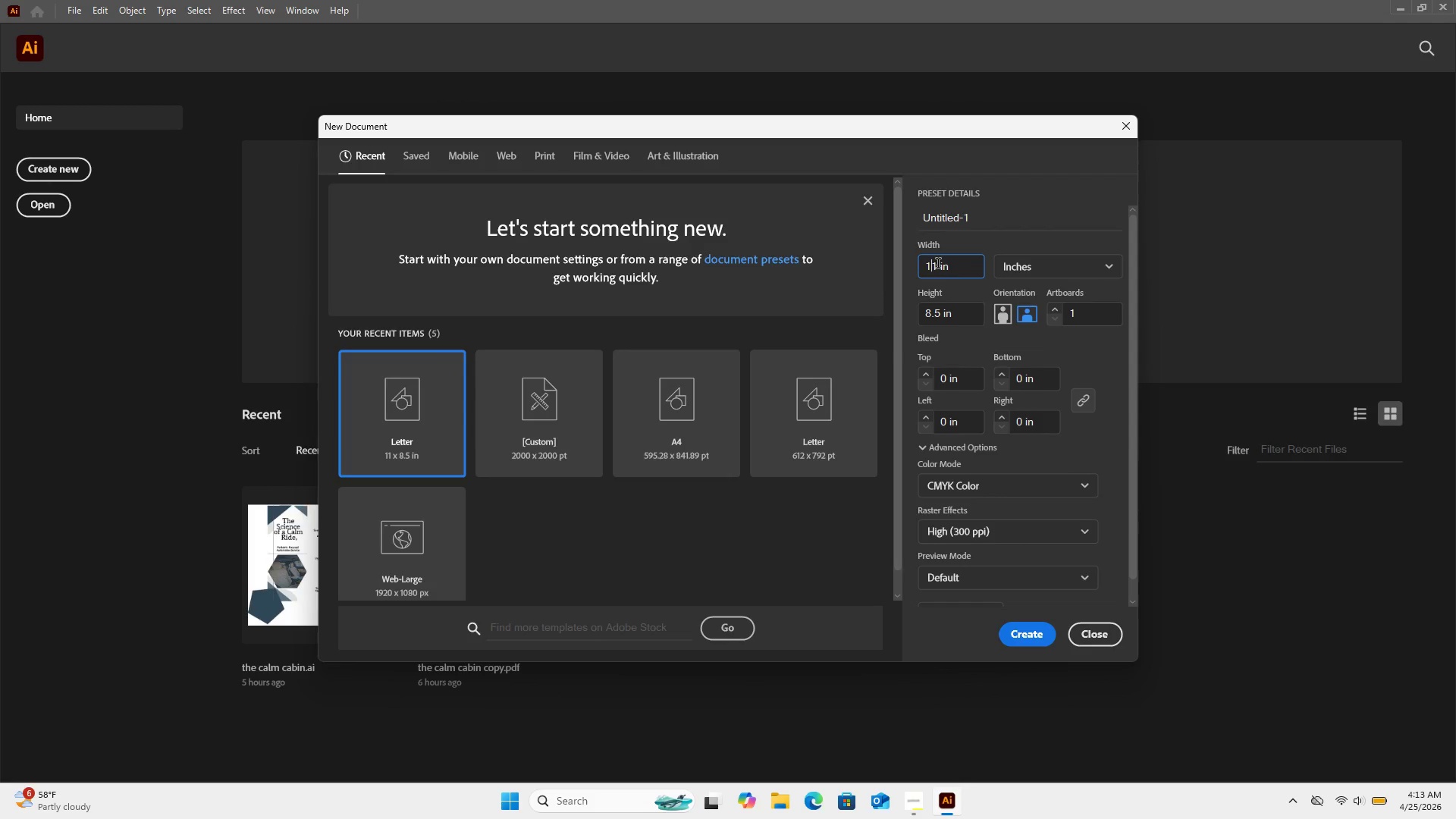 
left_click_drag(start_coordinate=[938, 265], to_coordinate=[927, 268])
 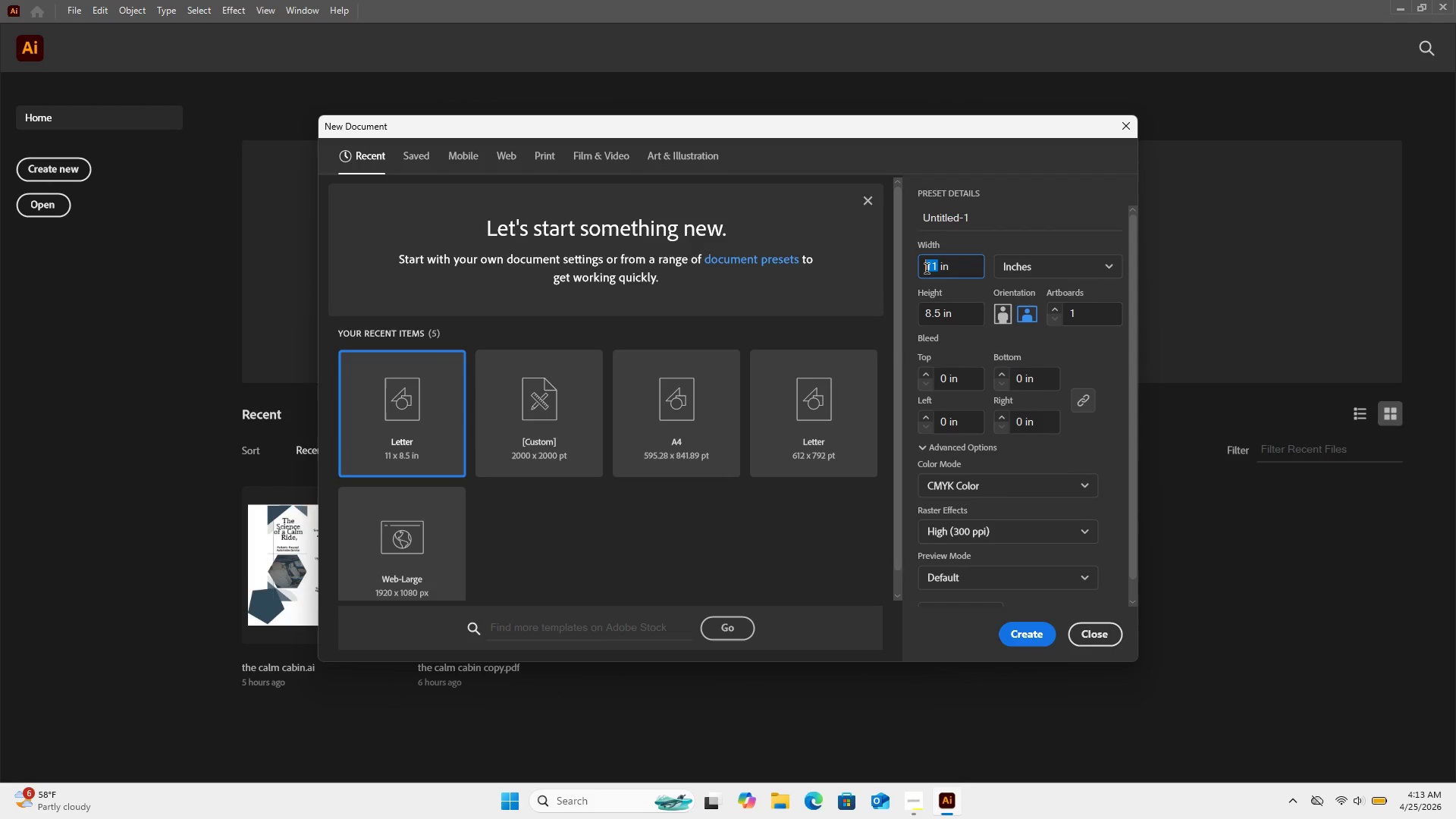 
key(Numpad1)
 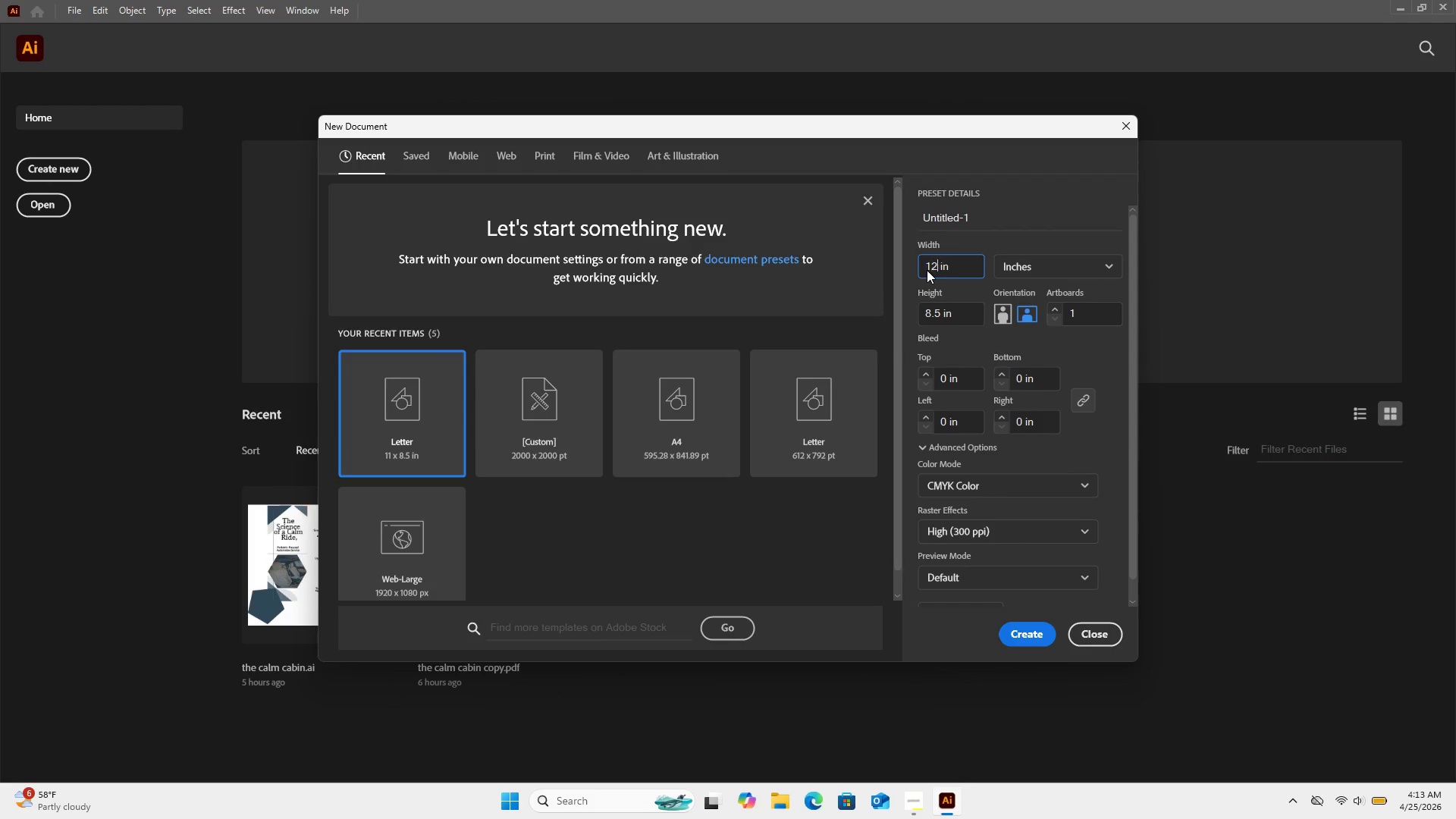 
key(Numpad2)
 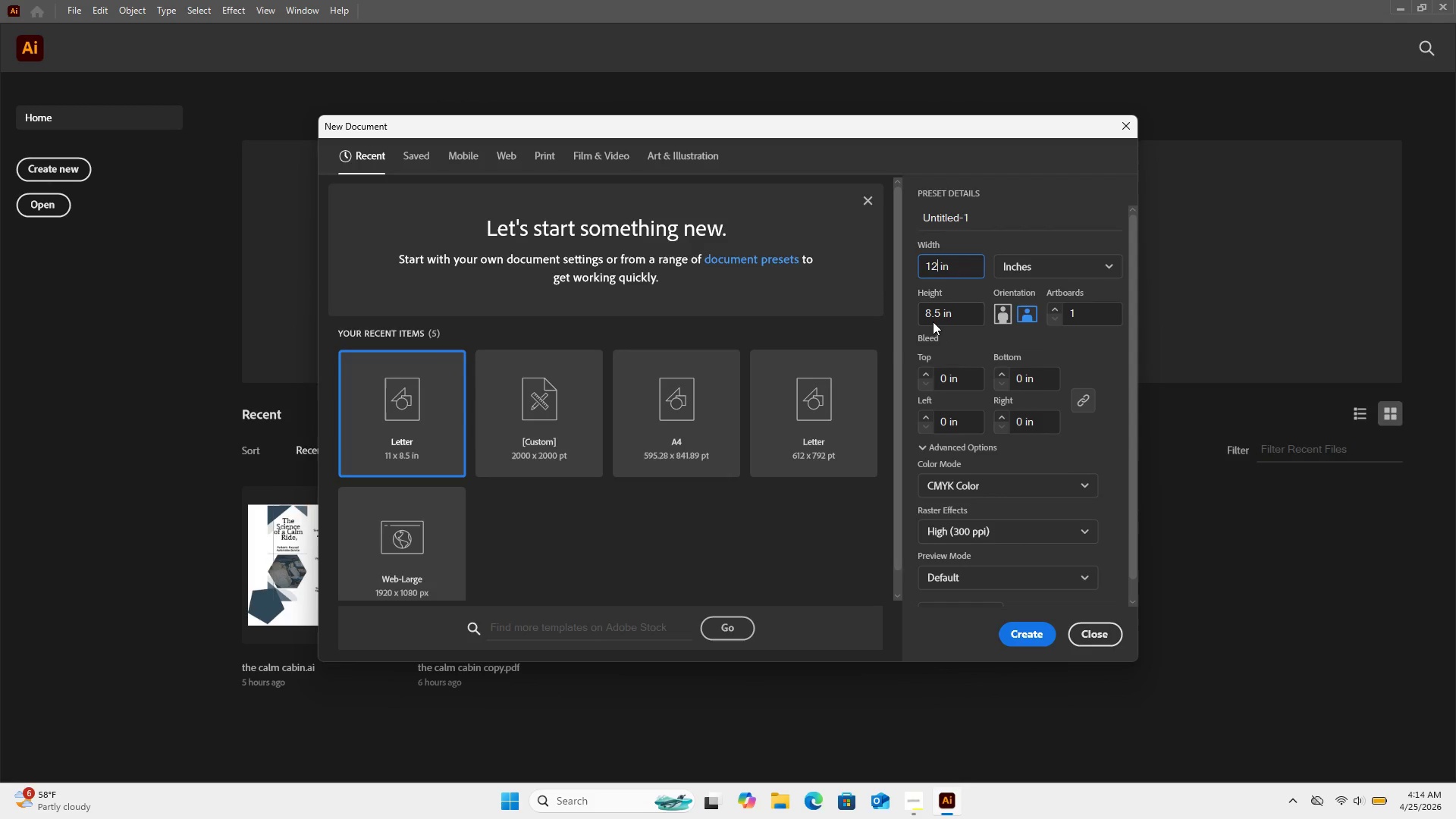 
left_click([932, 318])